 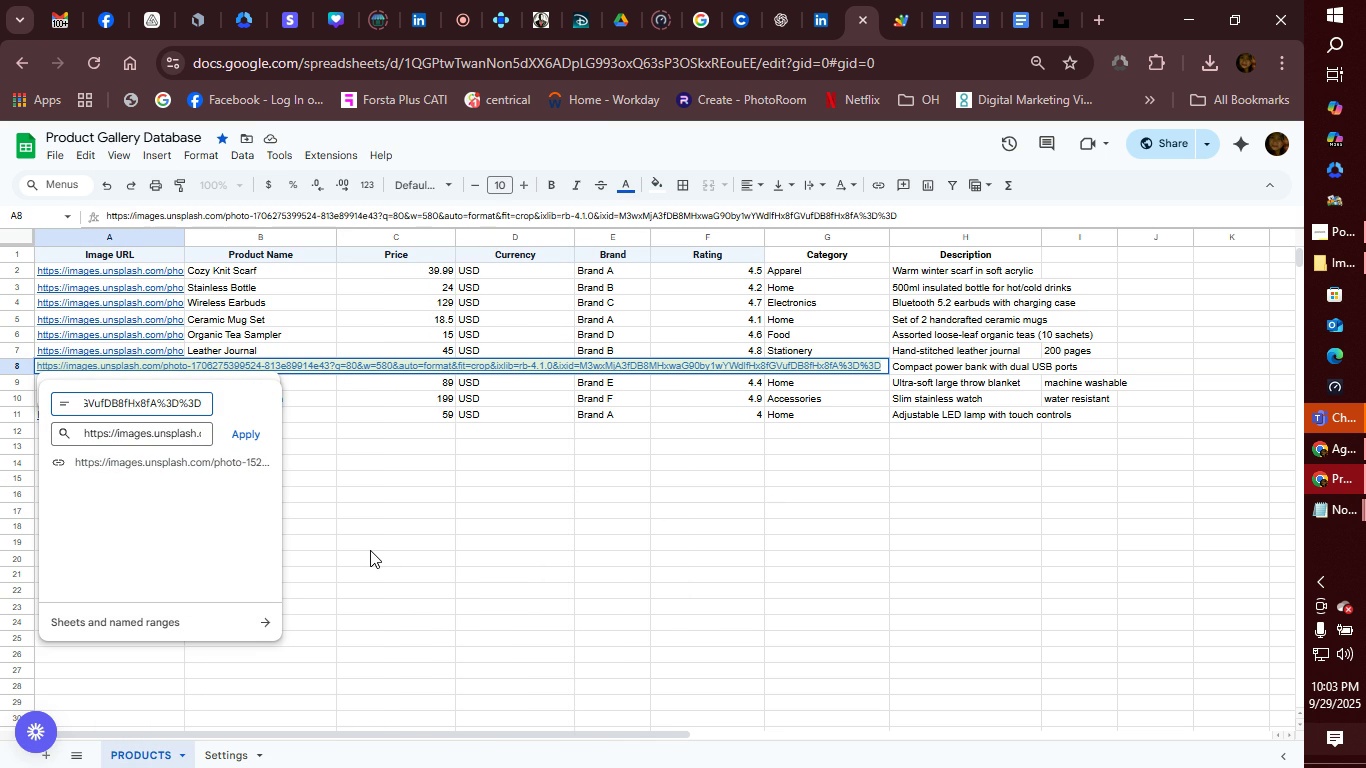 
left_click([241, 433])
 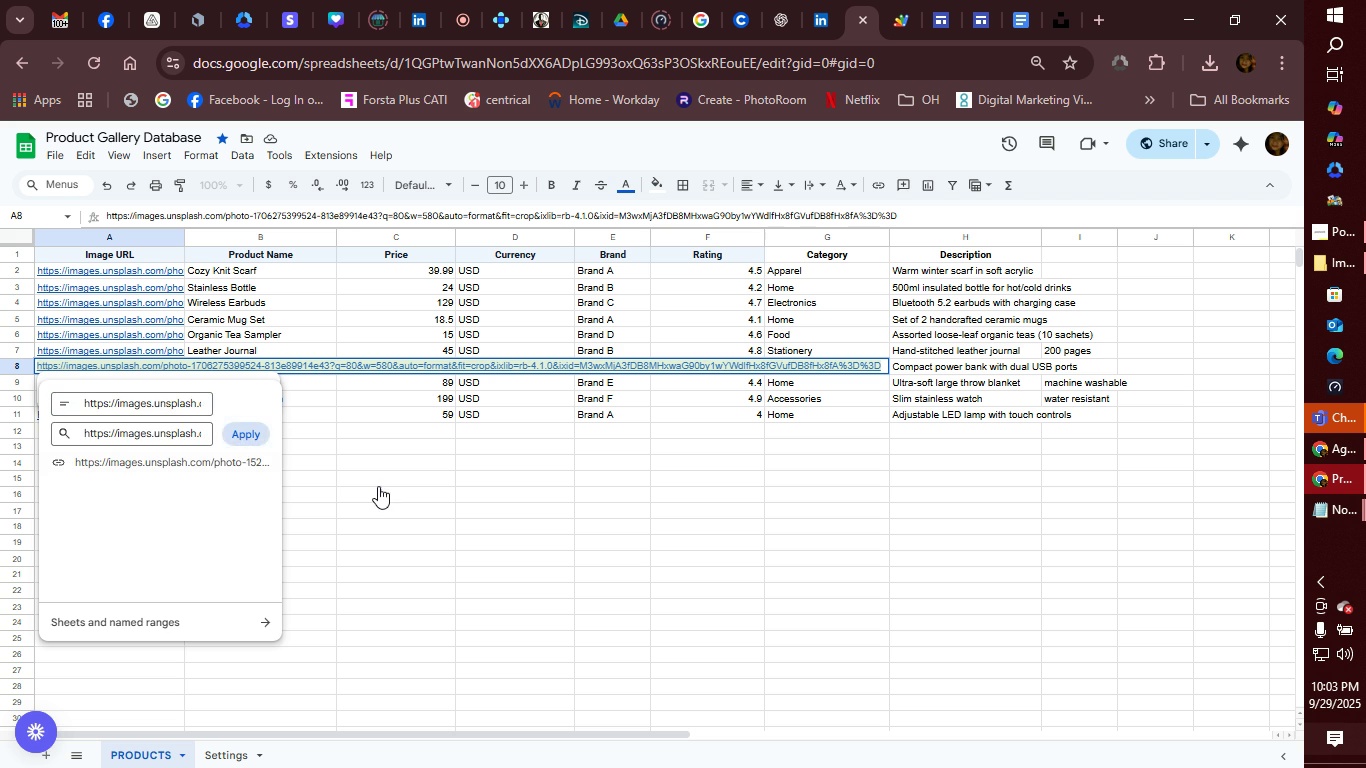 
mouse_move([371, 502])
 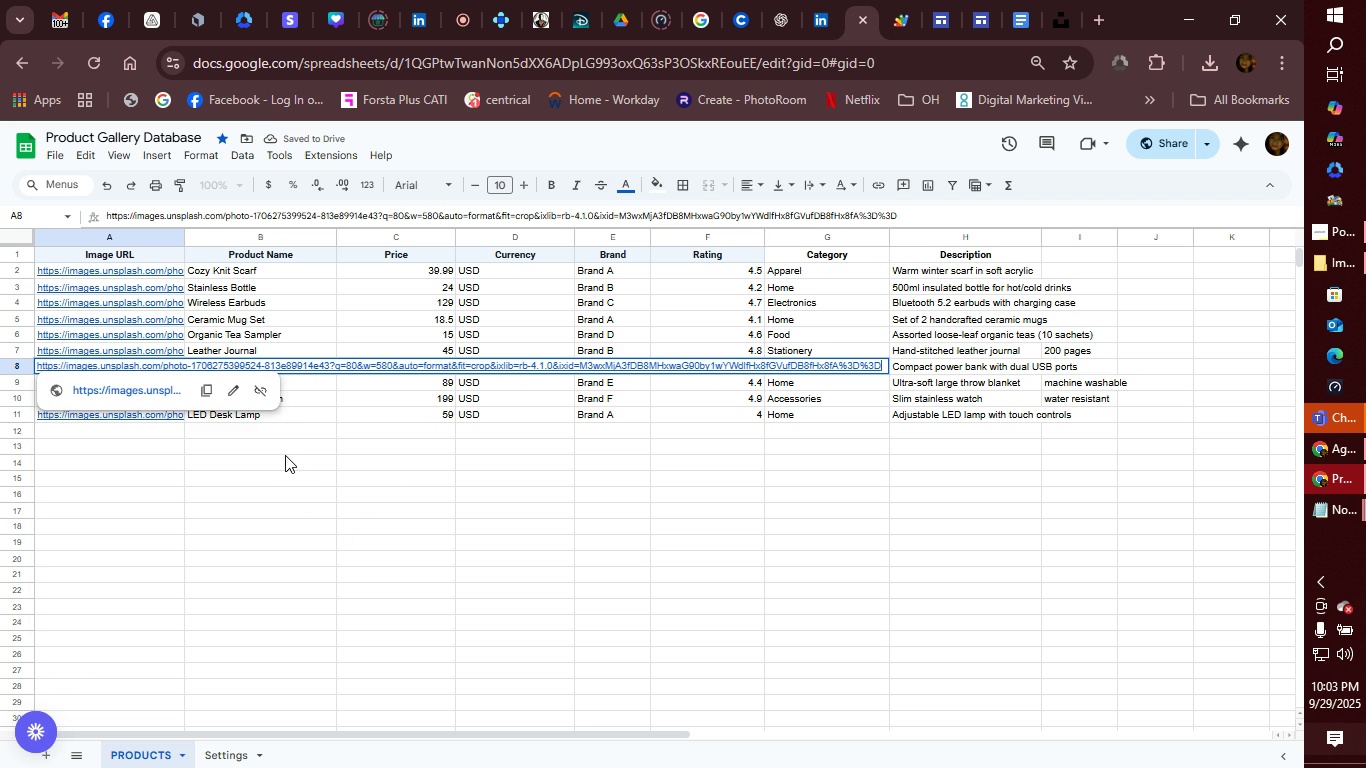 
left_click([285, 455])
 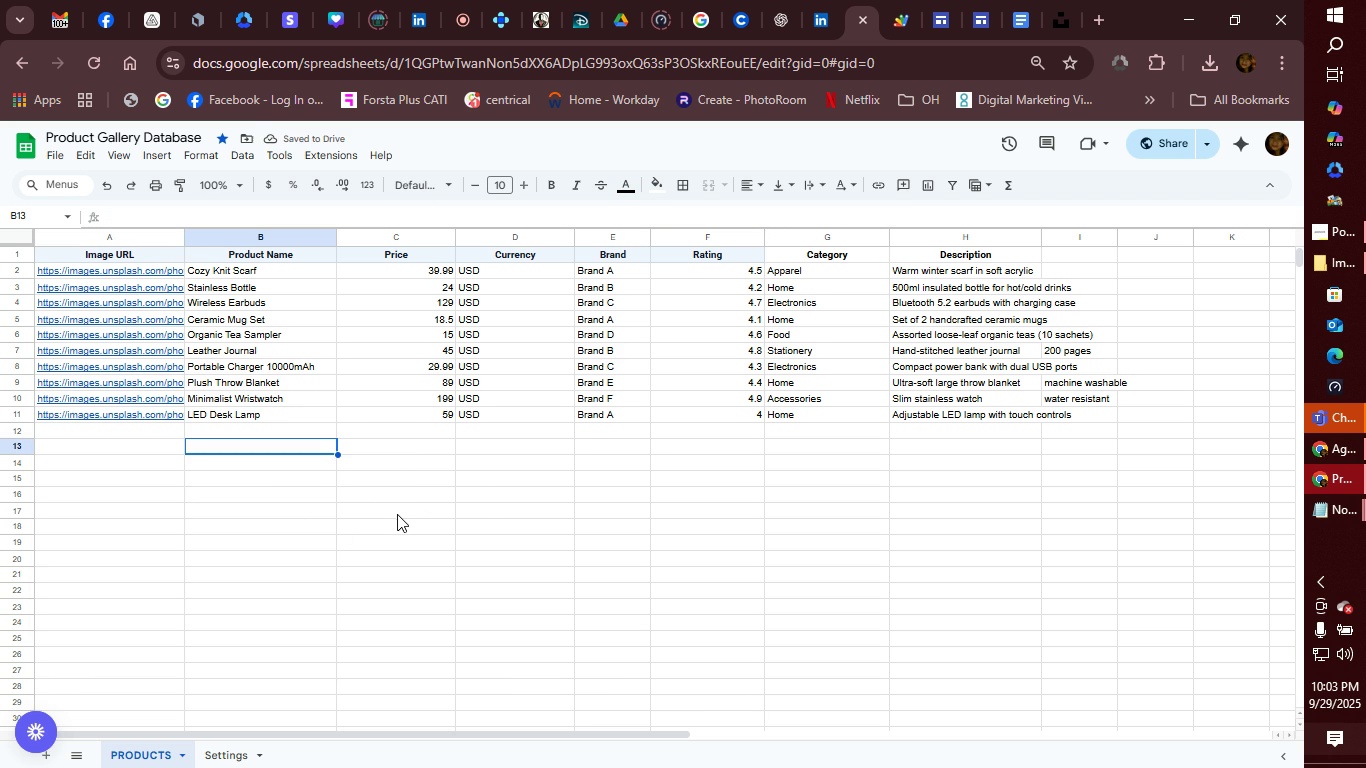 
left_click([457, 482])
 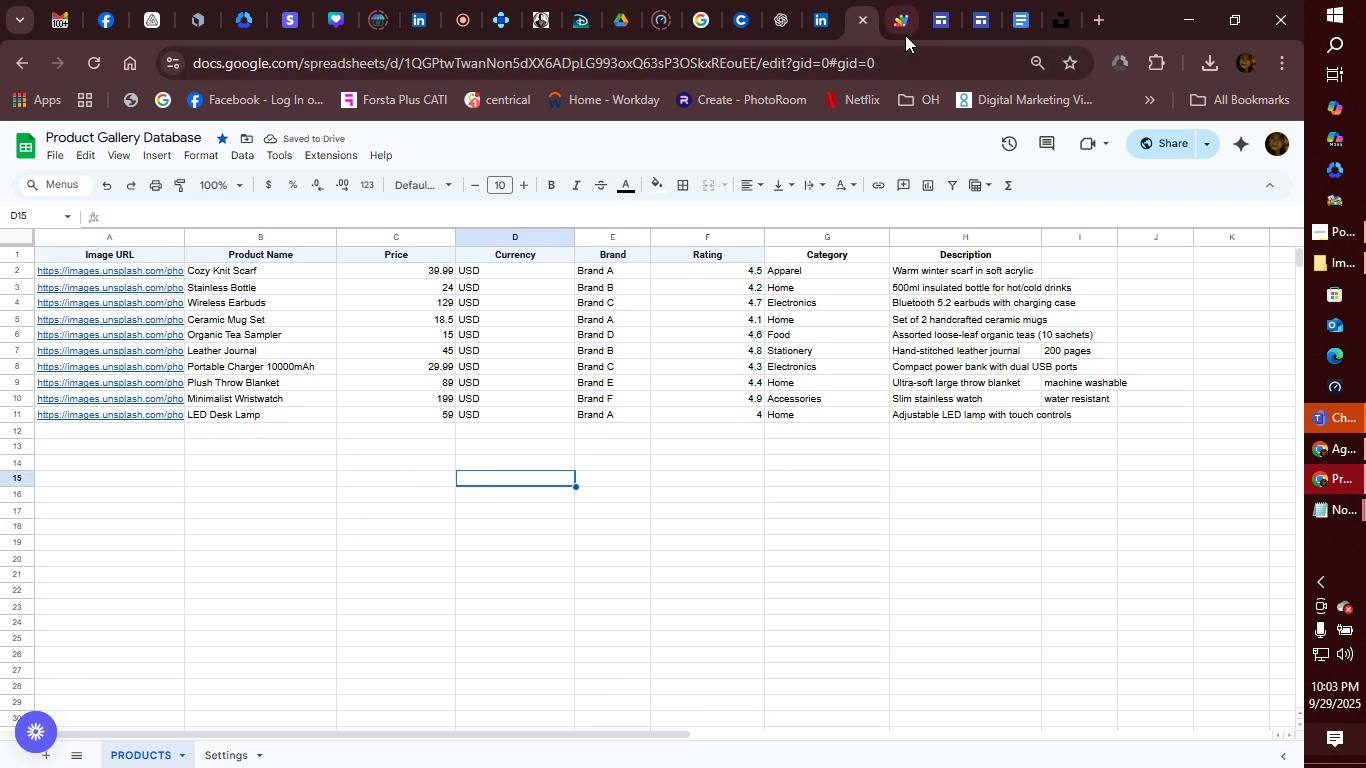 
left_click([900, 29])
 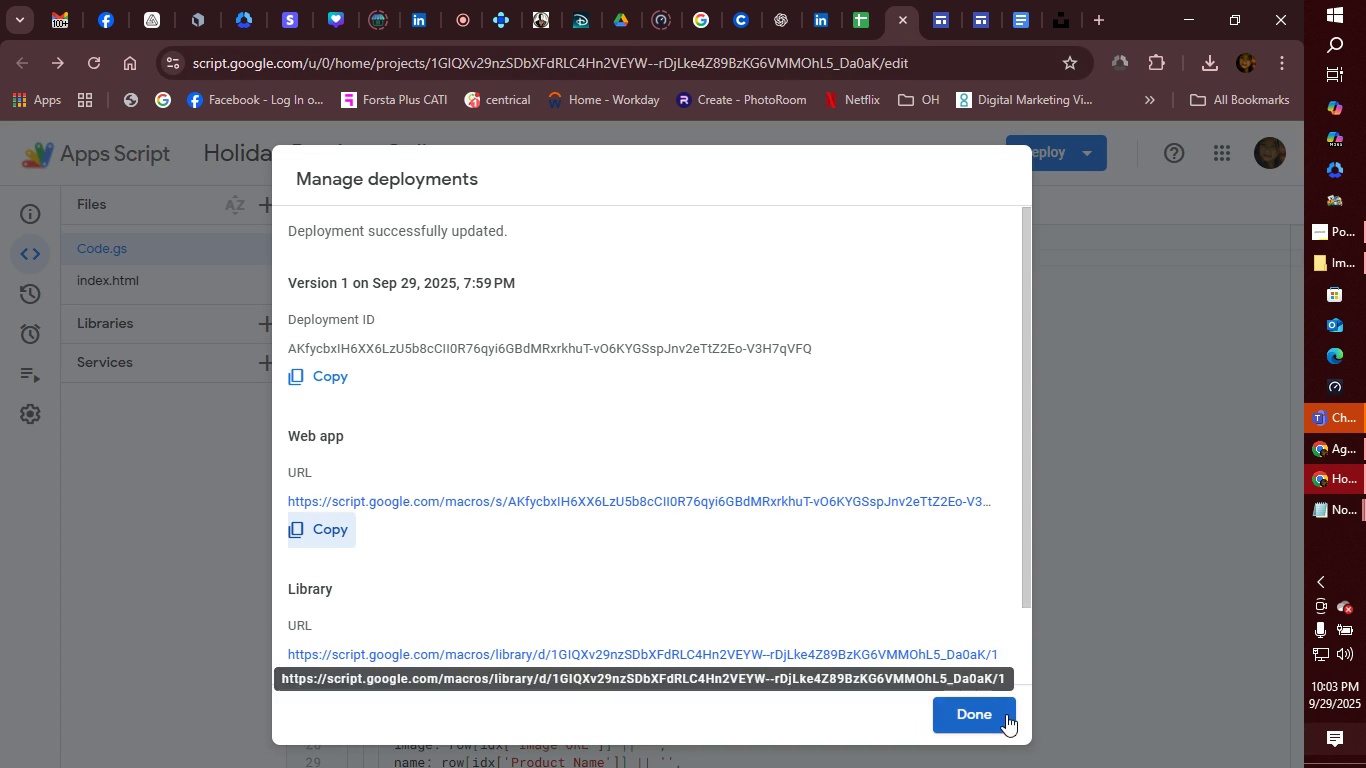 
left_click([1002, 717])
 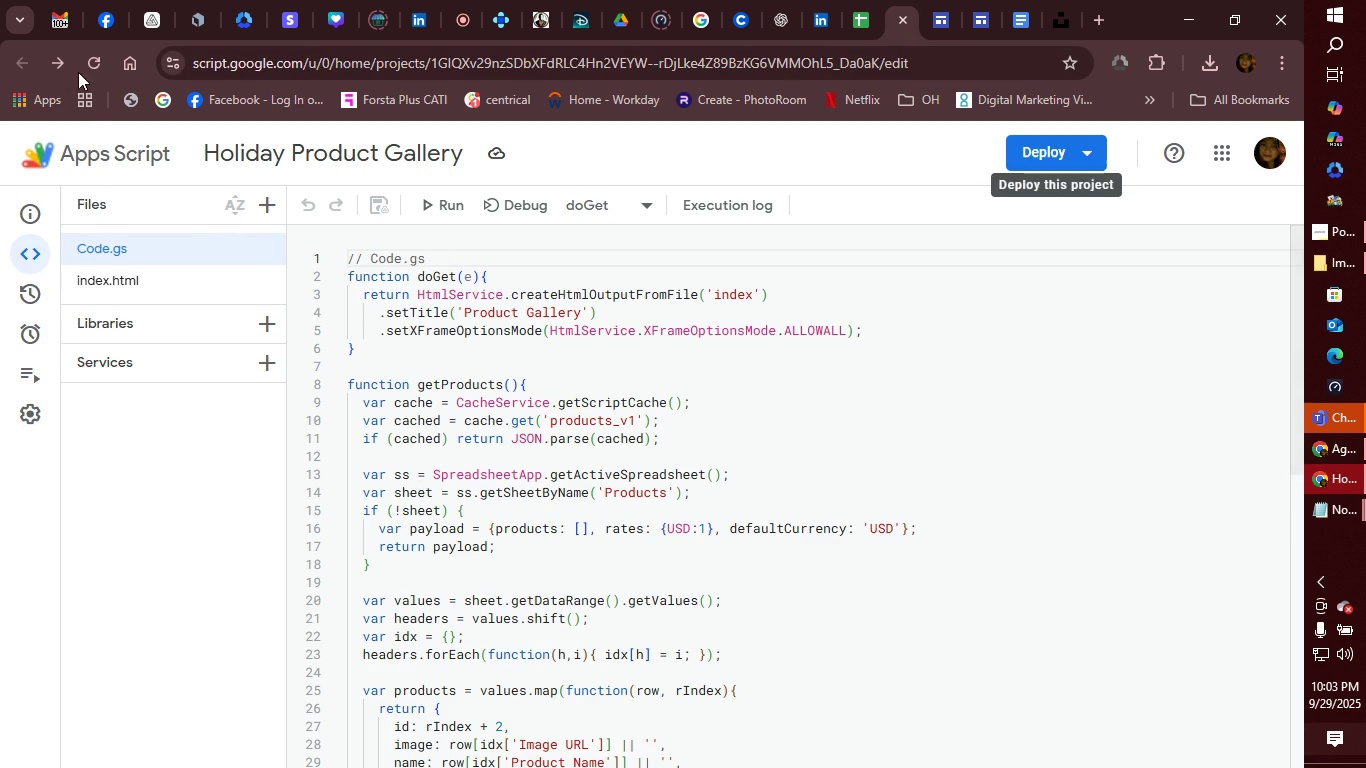 
left_click([92, 64])
 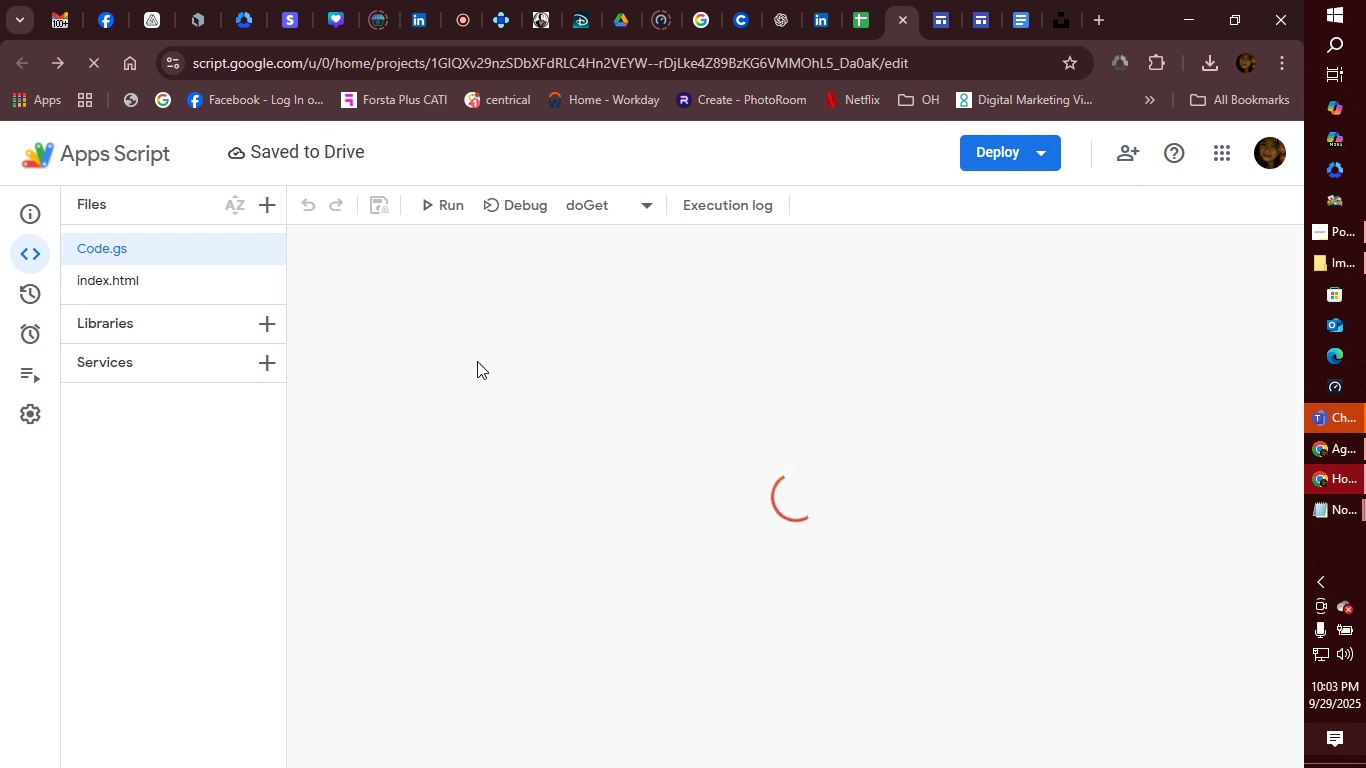 
wait(5.31)
 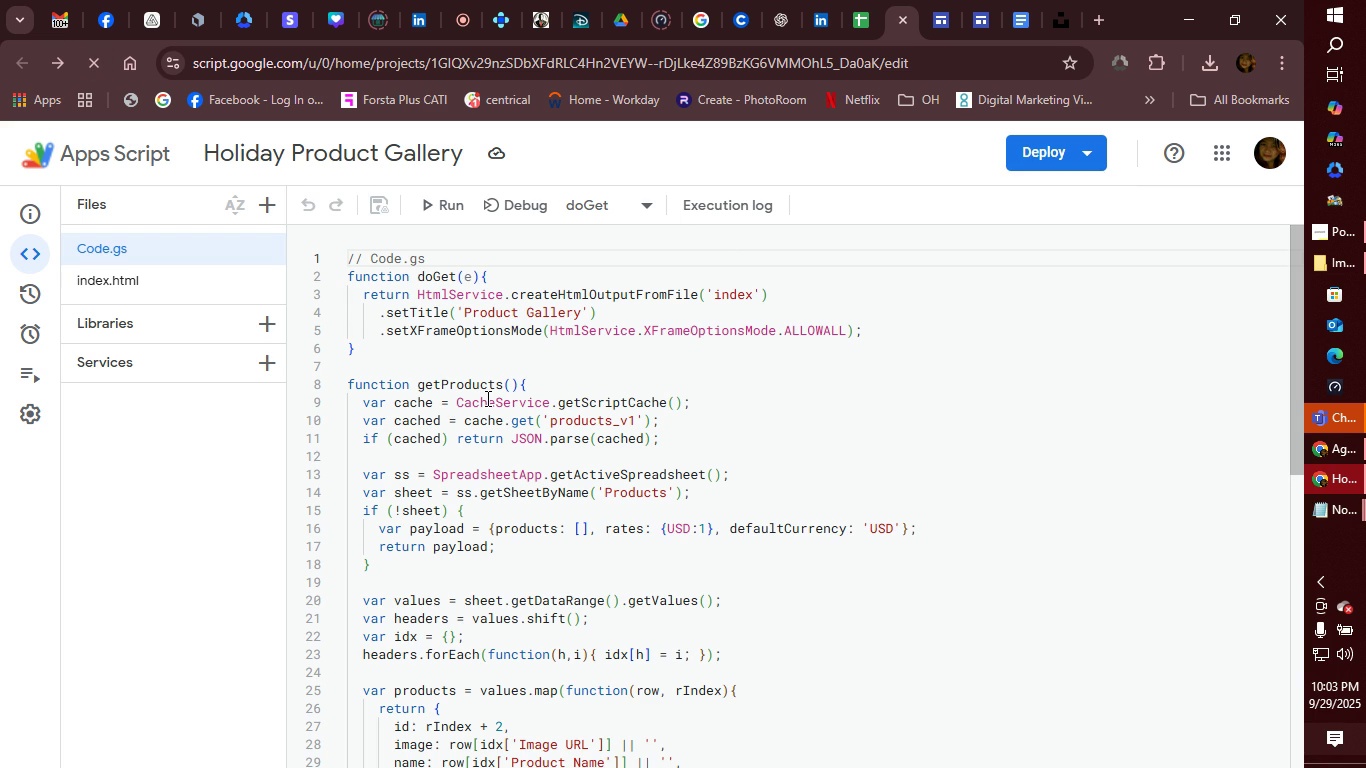 
left_click([441, 203])
 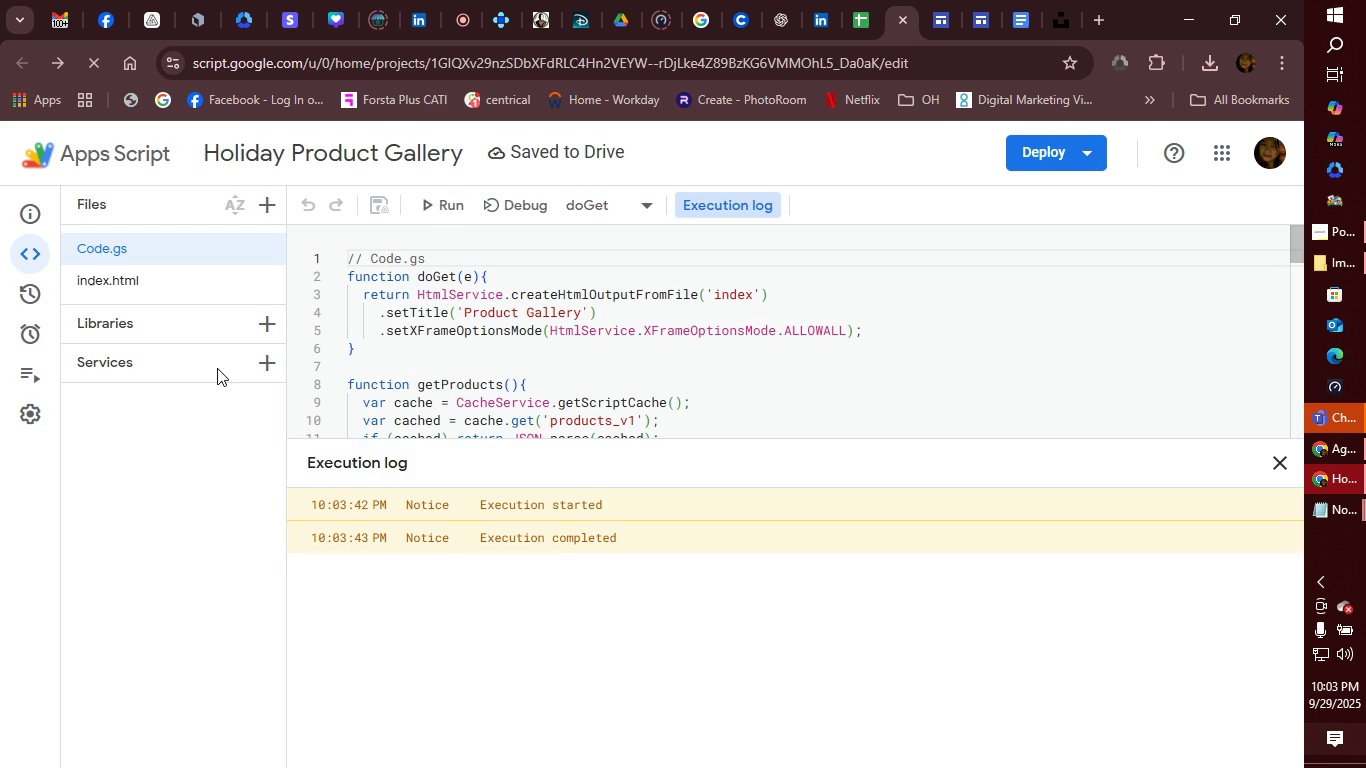 
left_click([109, 270])
 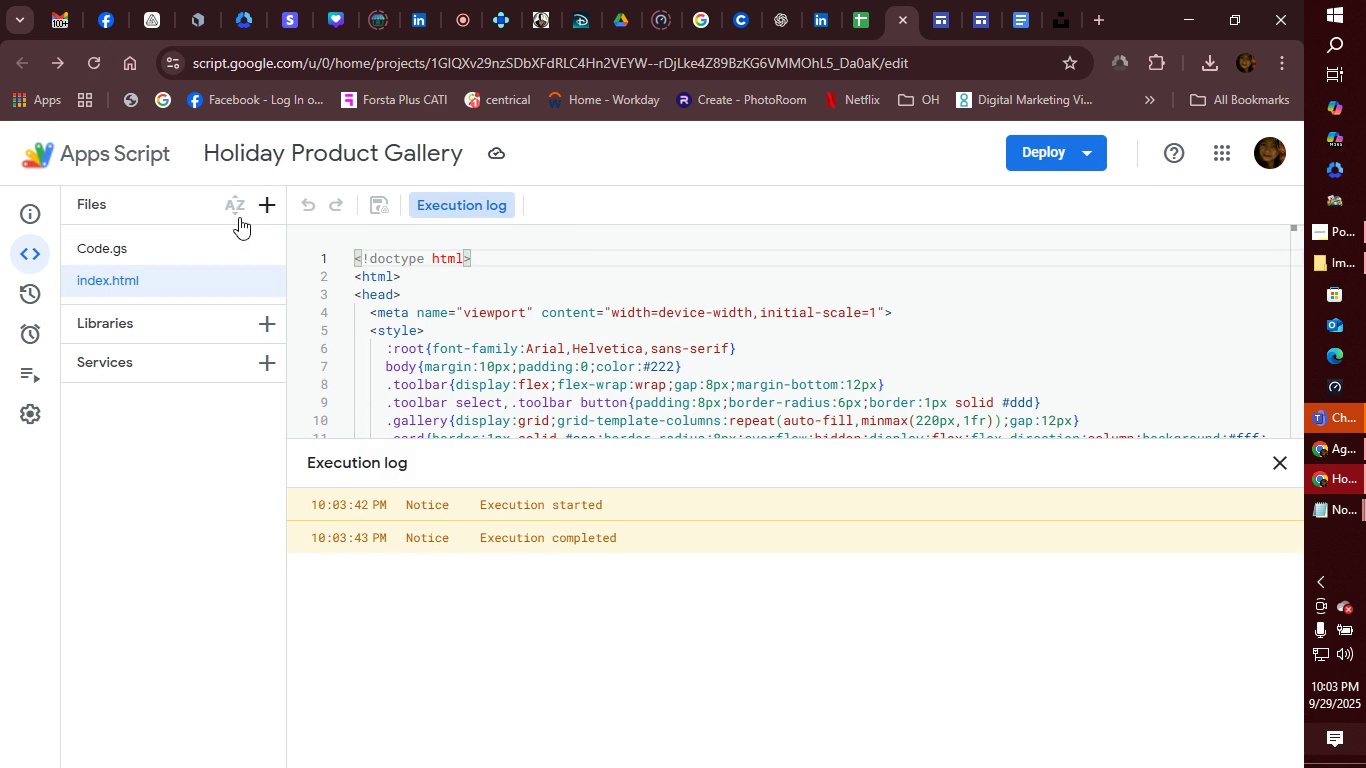 
left_click([123, 238])
 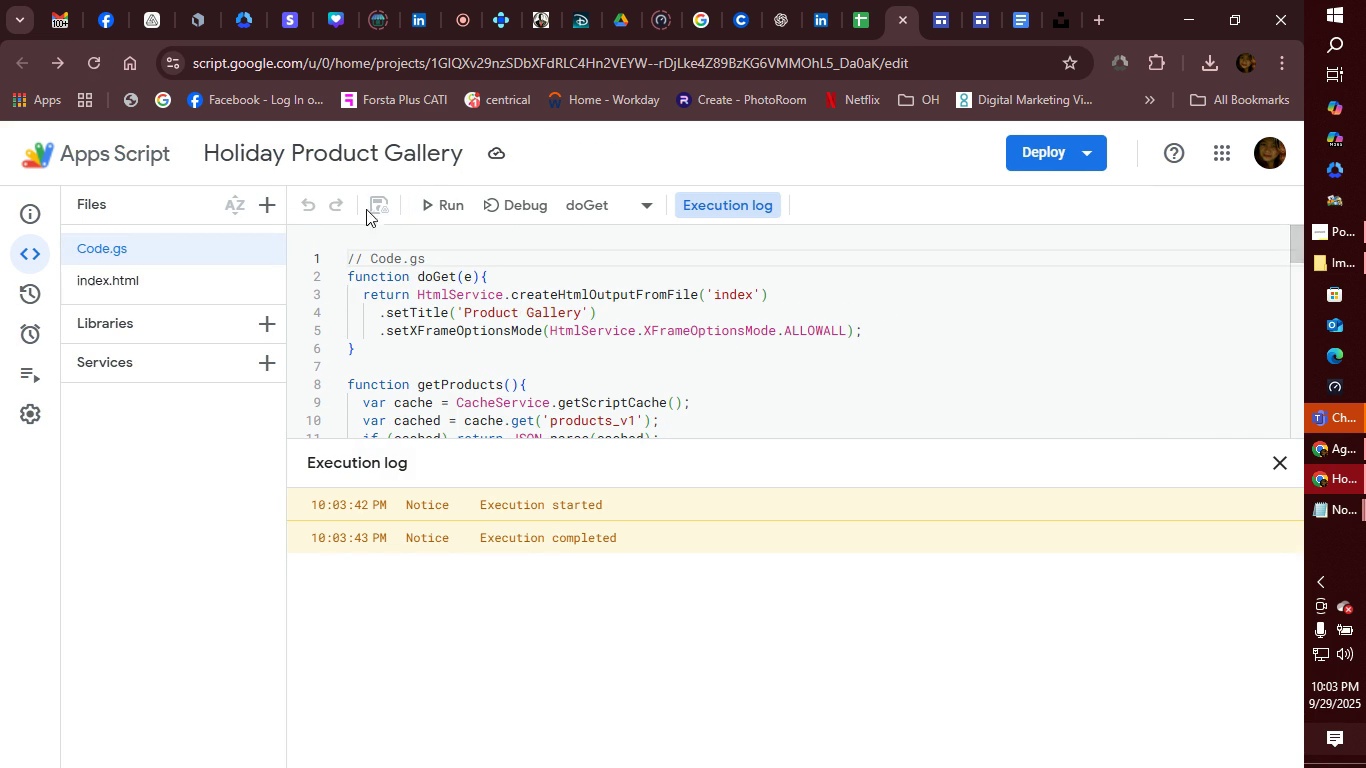 
mouse_move([555, 209])
 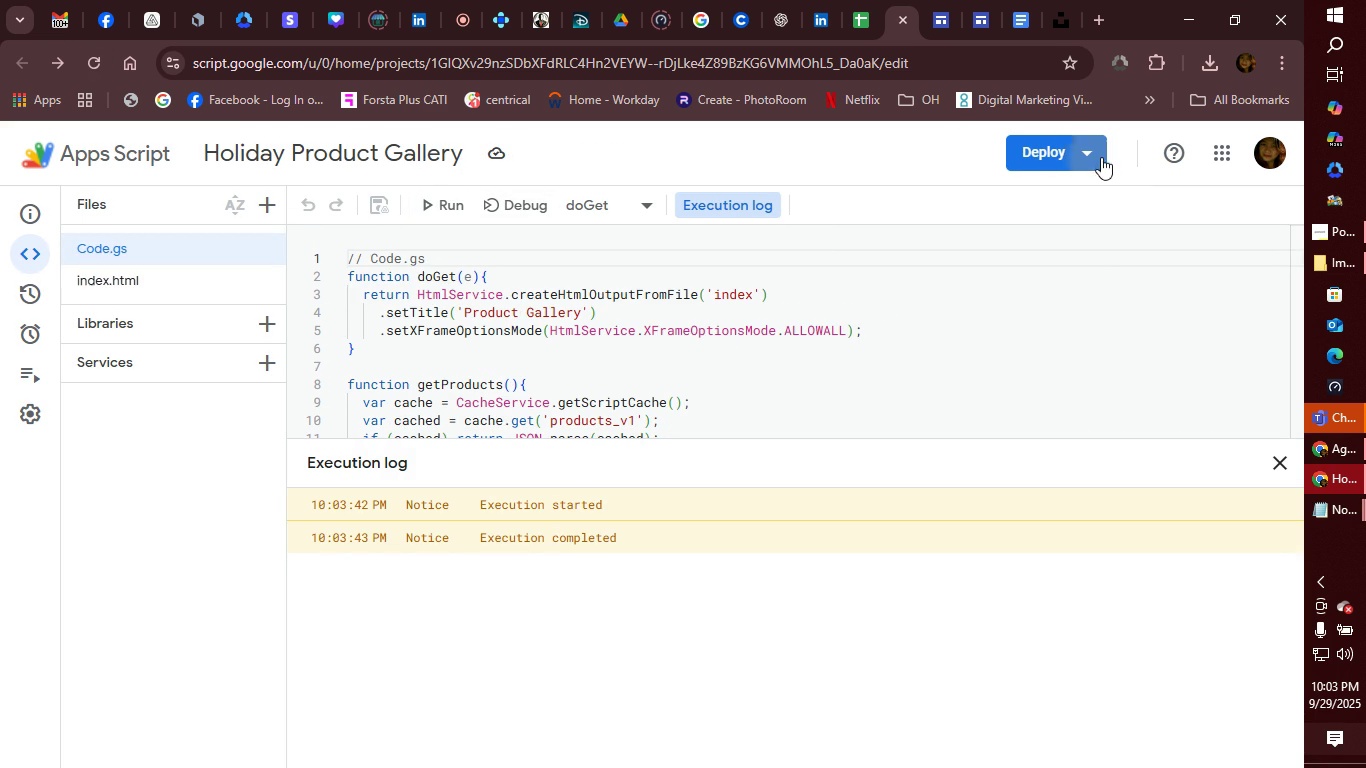 
left_click([1101, 157])
 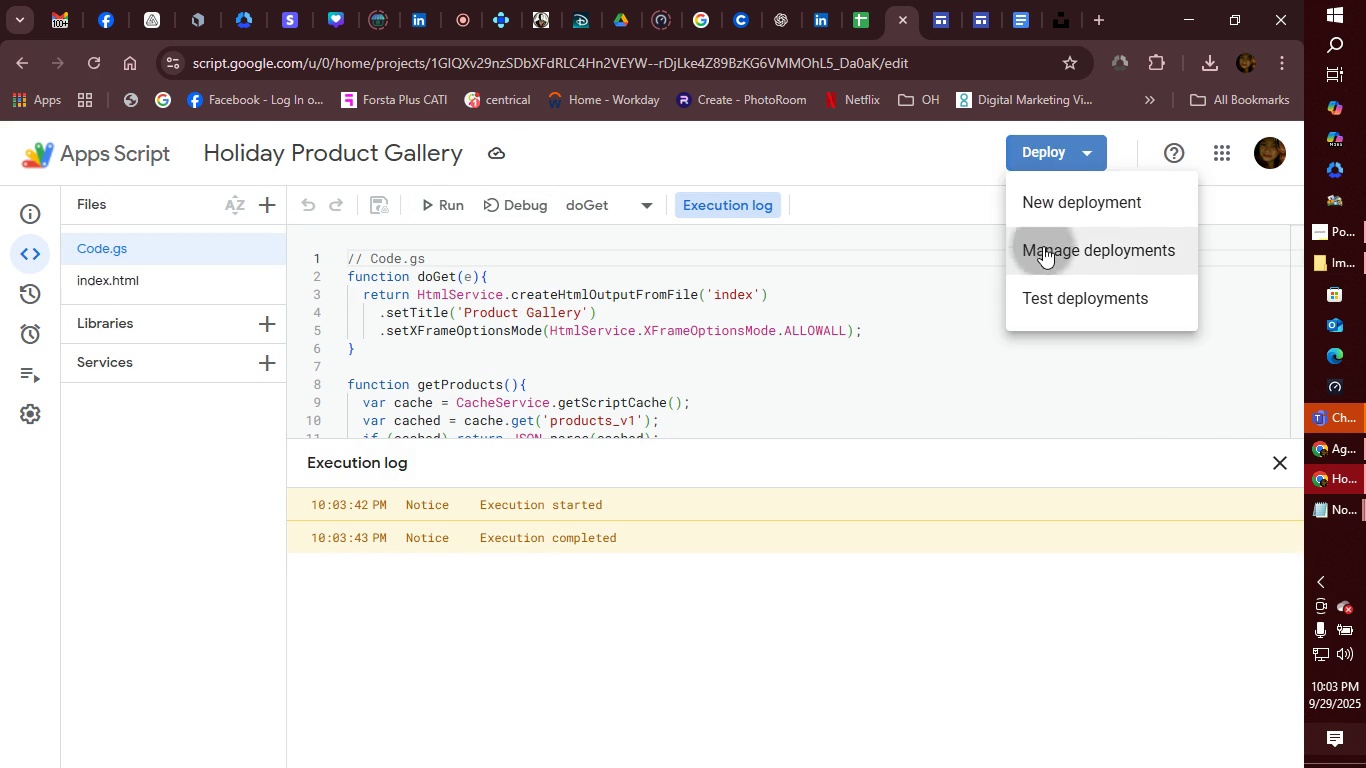 
left_click([1043, 246])
 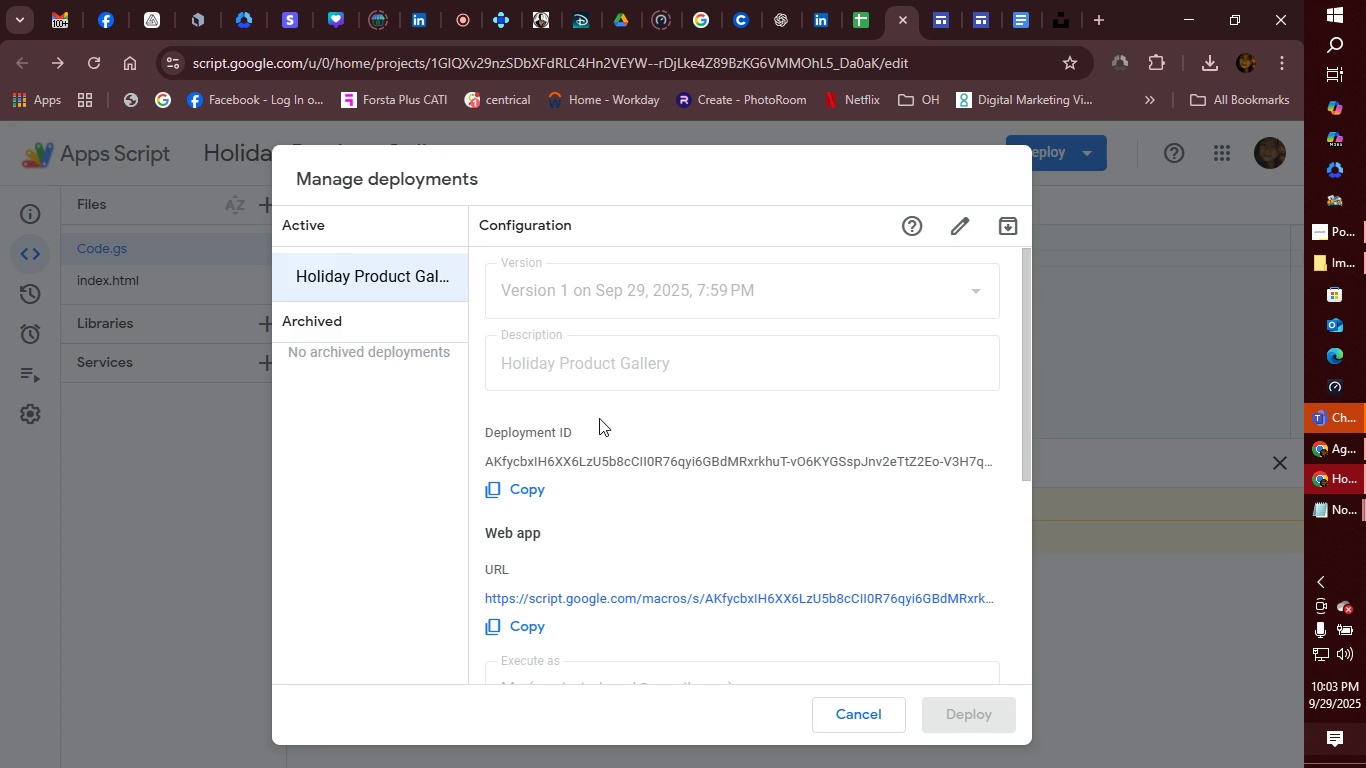 
left_click([957, 223])
 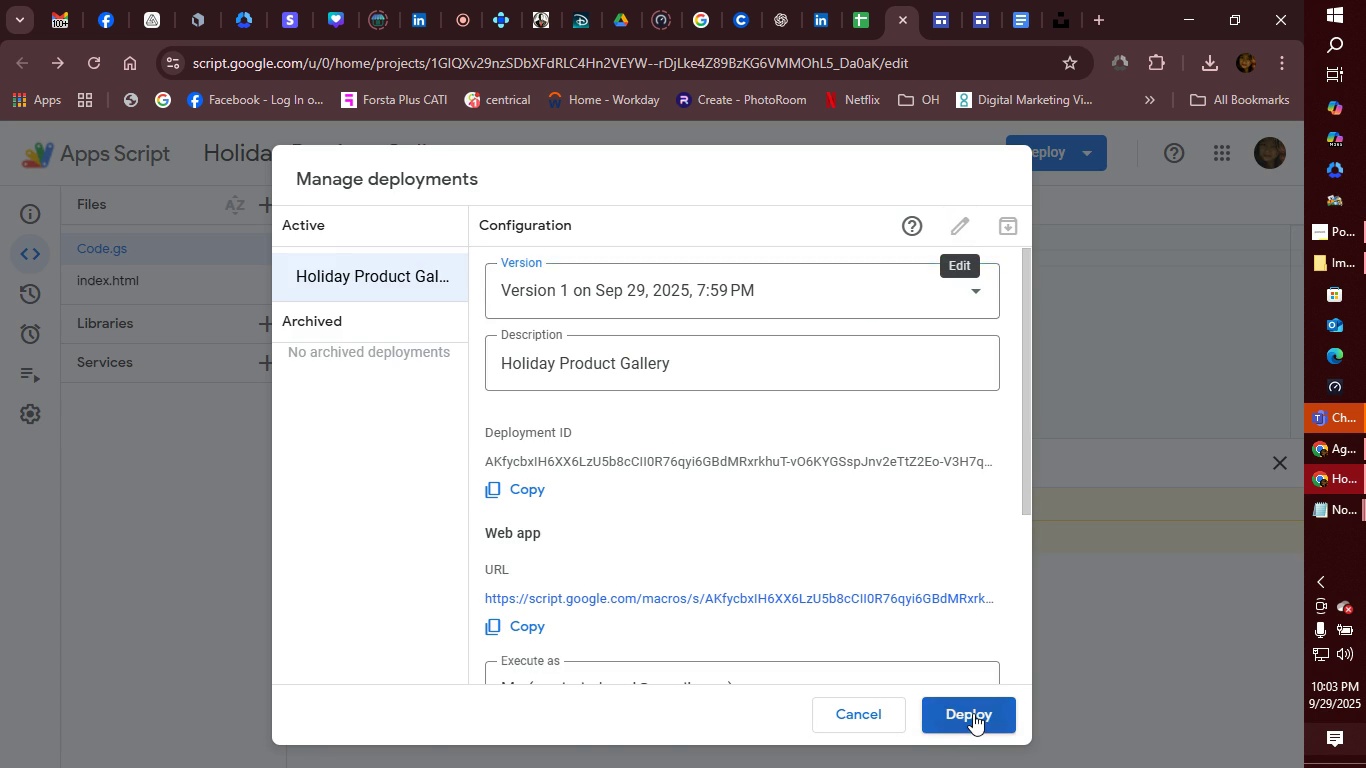 
left_click([973, 713])
 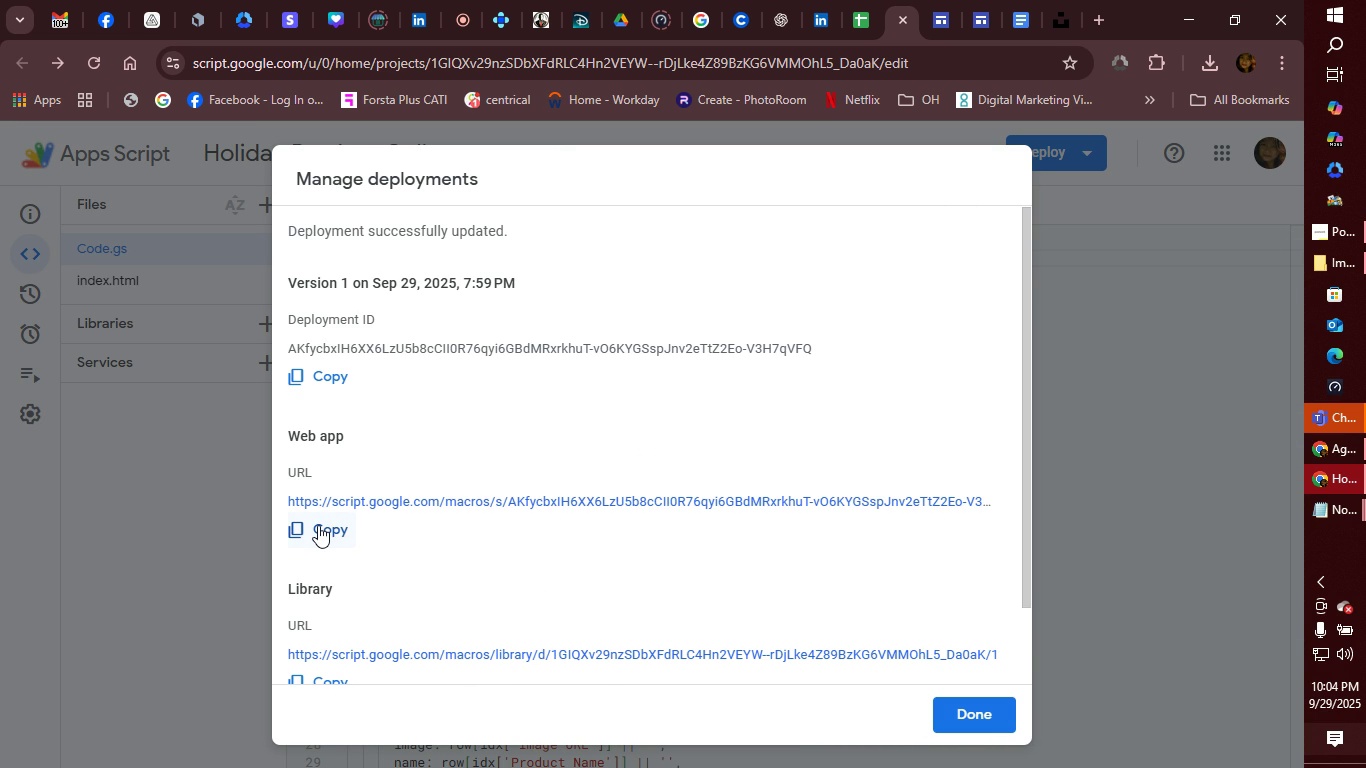 
wait(6.35)
 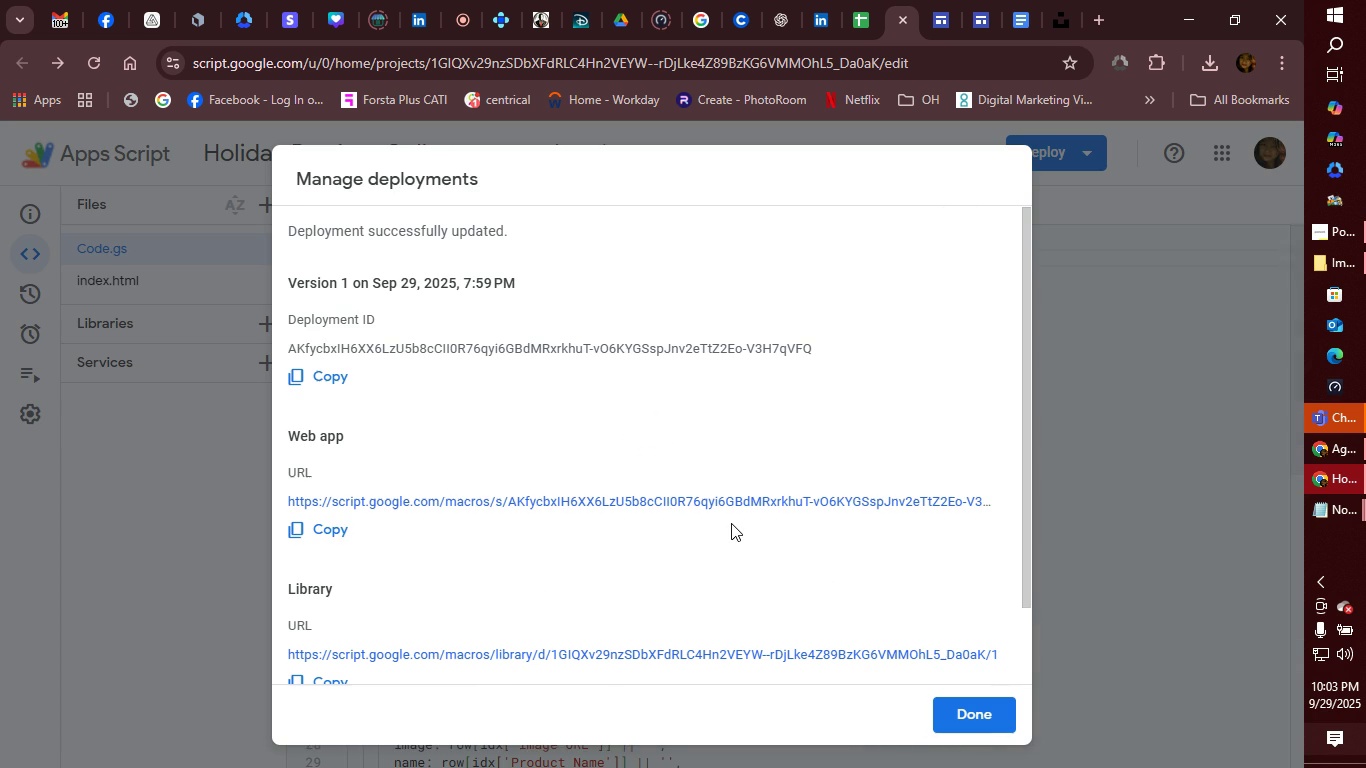 
left_click([318, 525])
 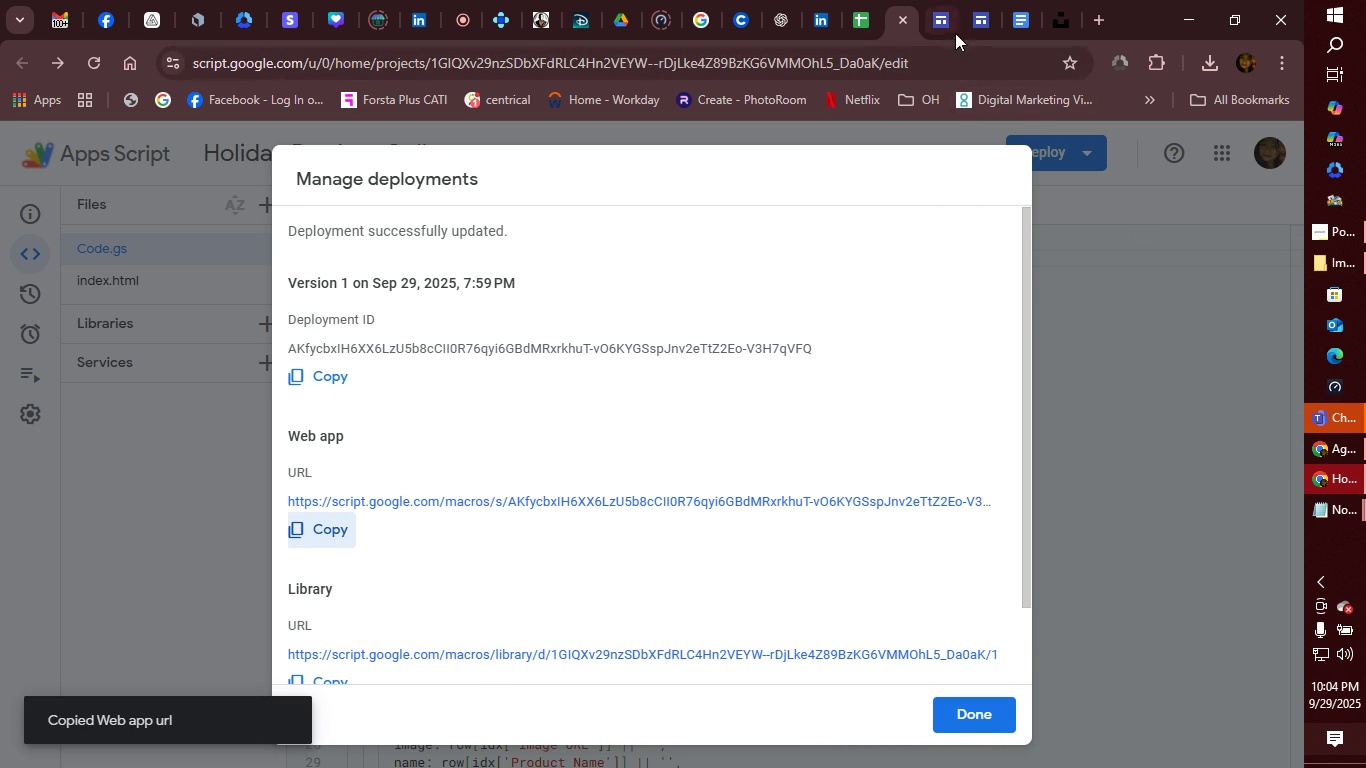 
left_click([946, 25])
 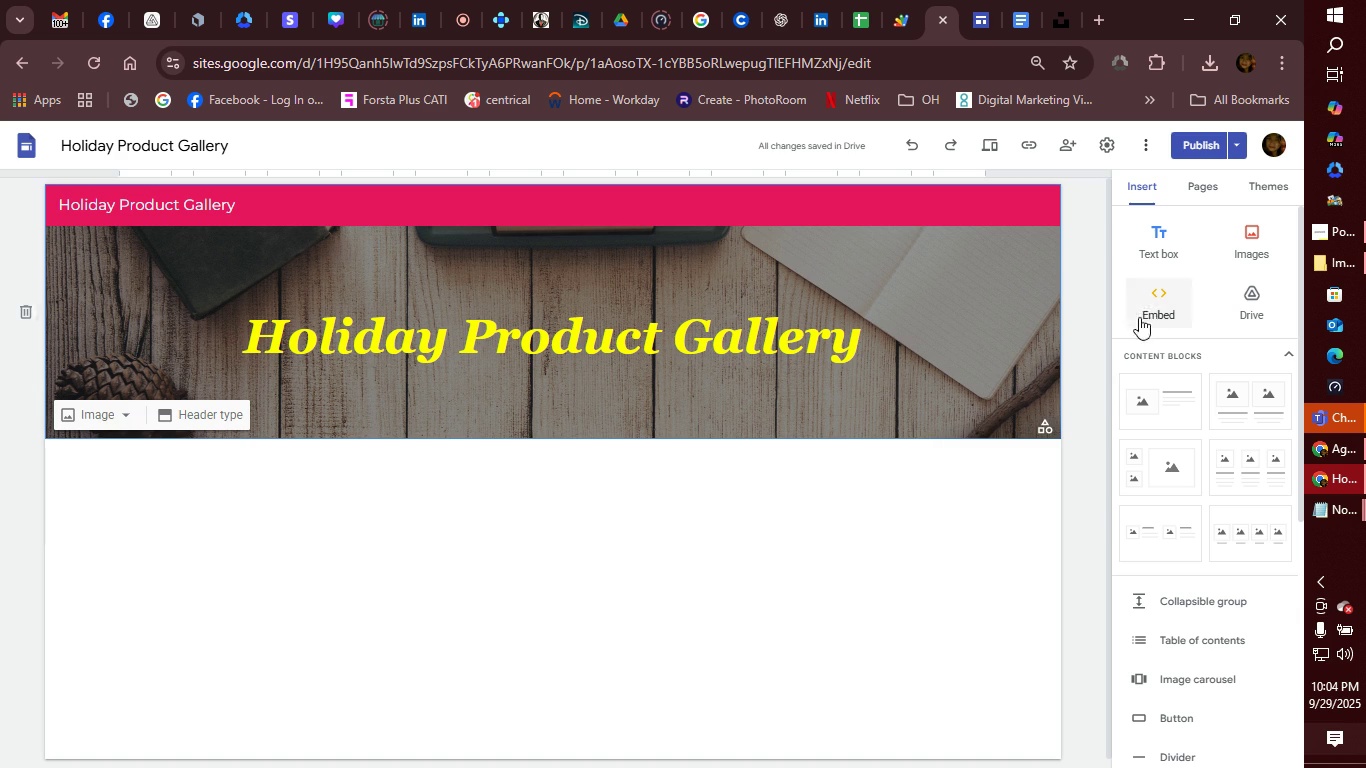 
left_click([782, 569])
 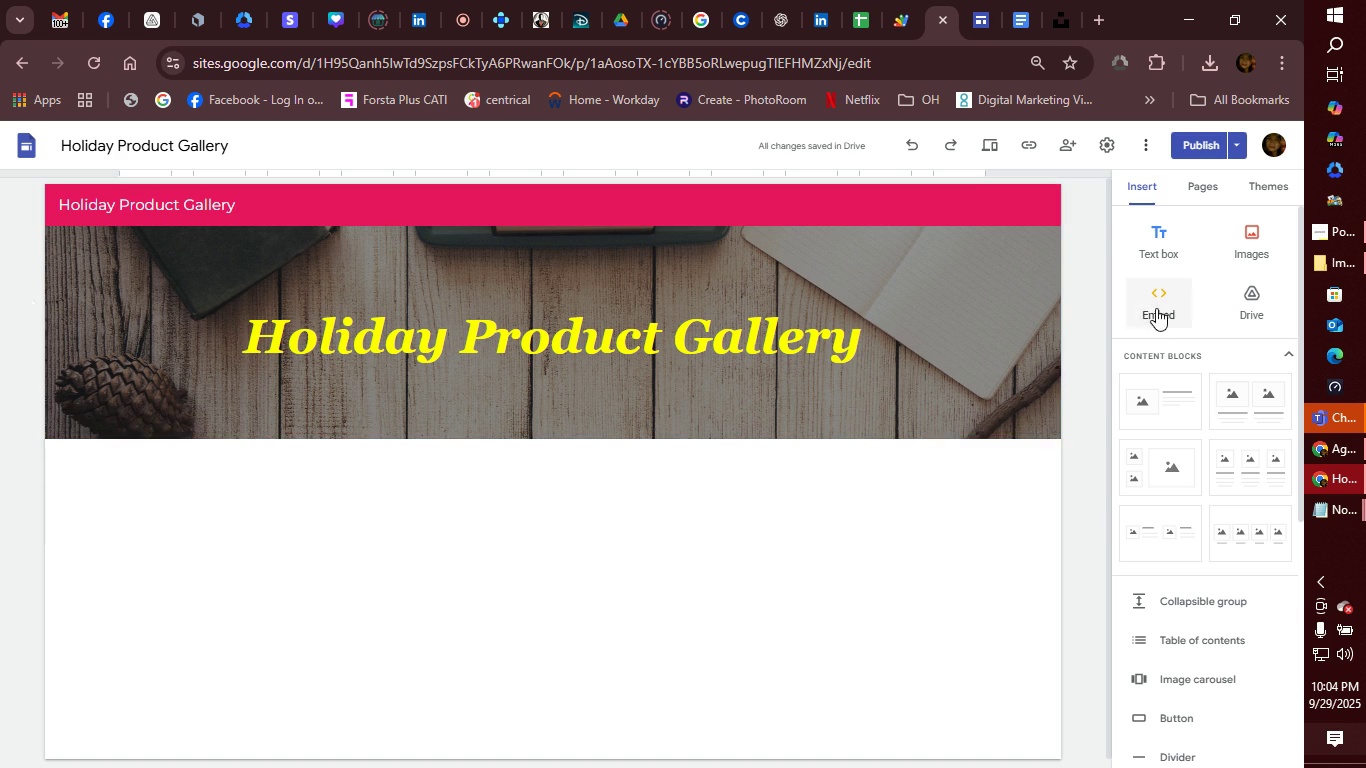 
left_click([1156, 308])